 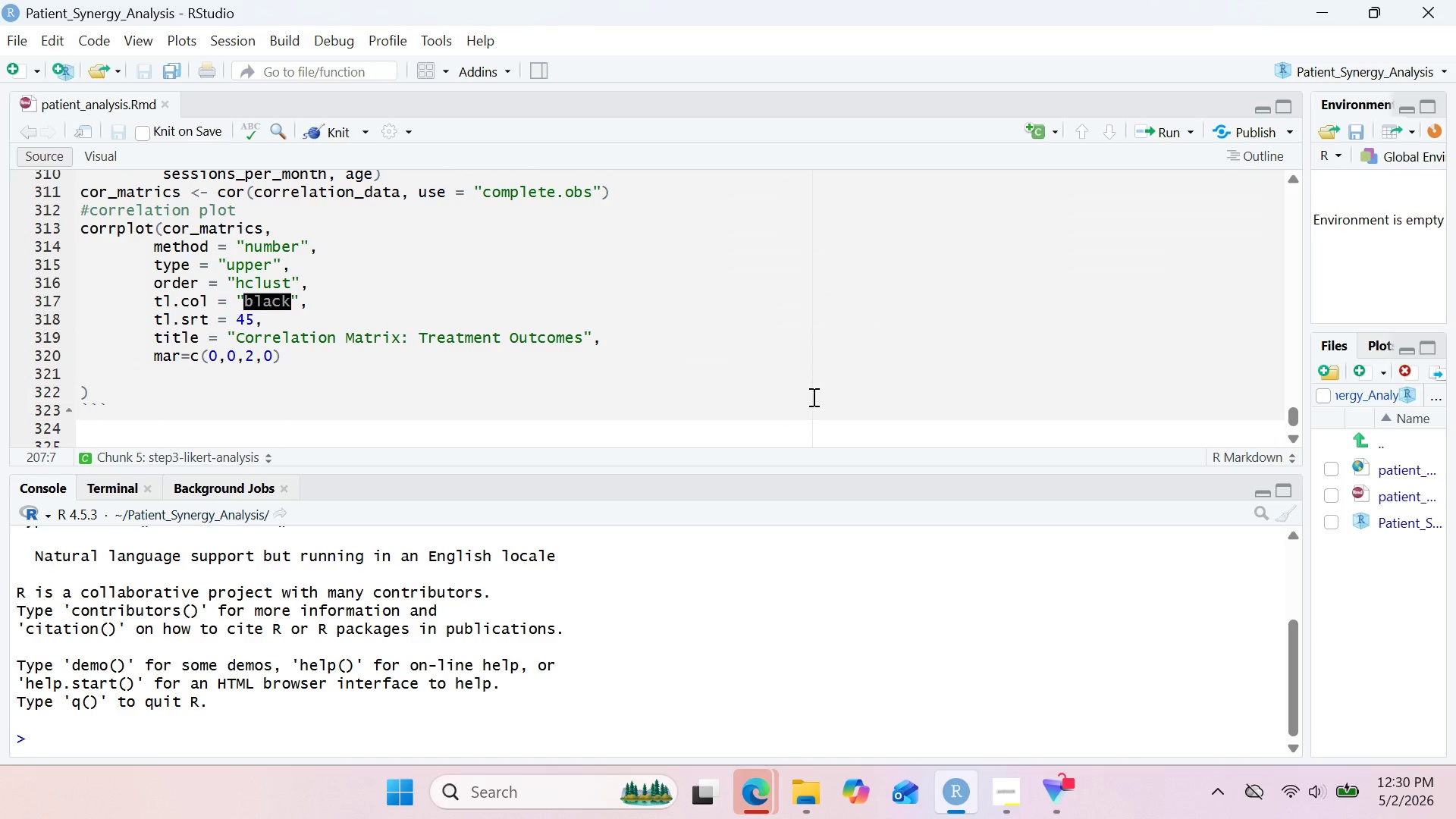 
left_click([107, 369])
 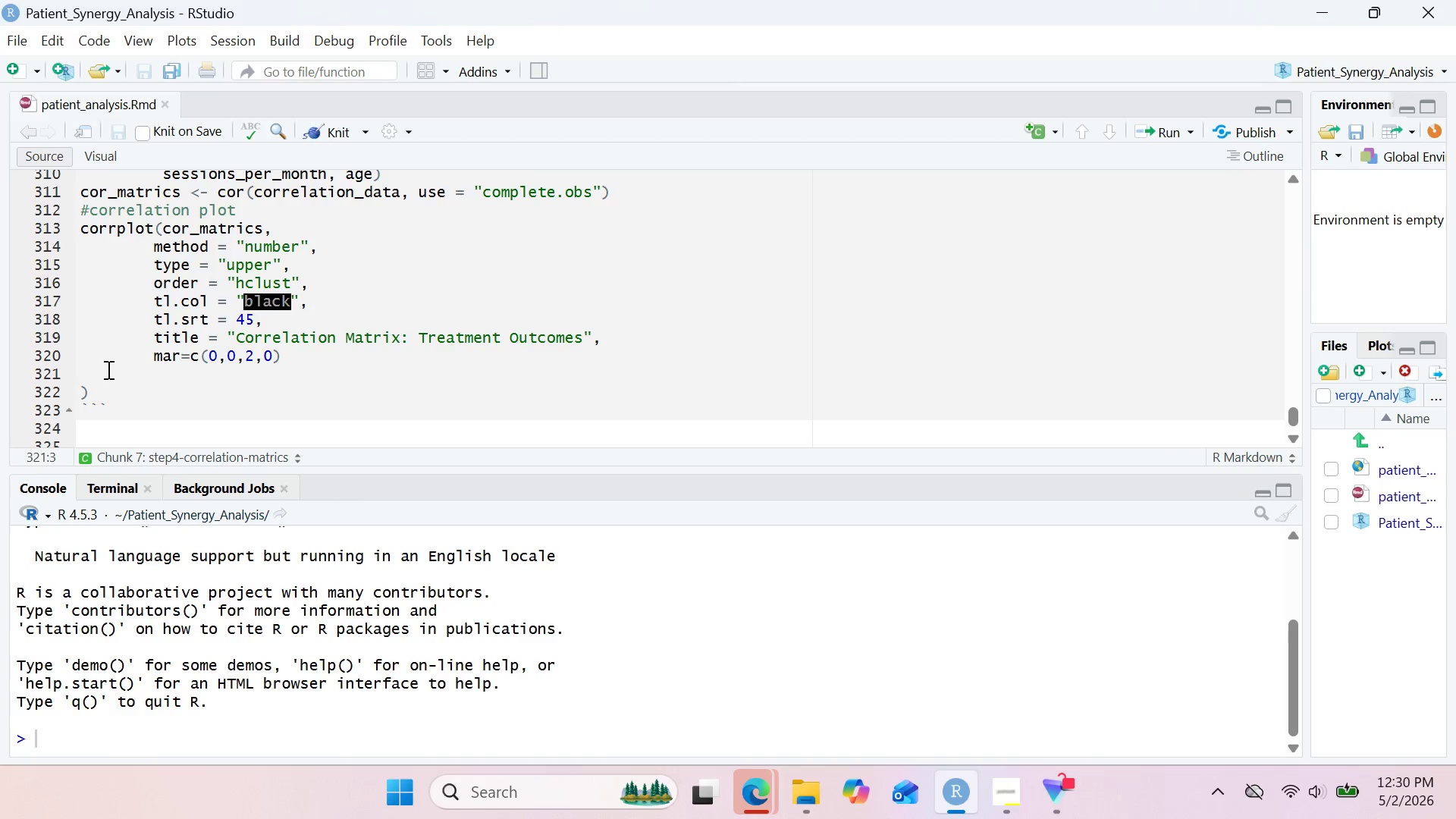 
key(ArrowLeft)
 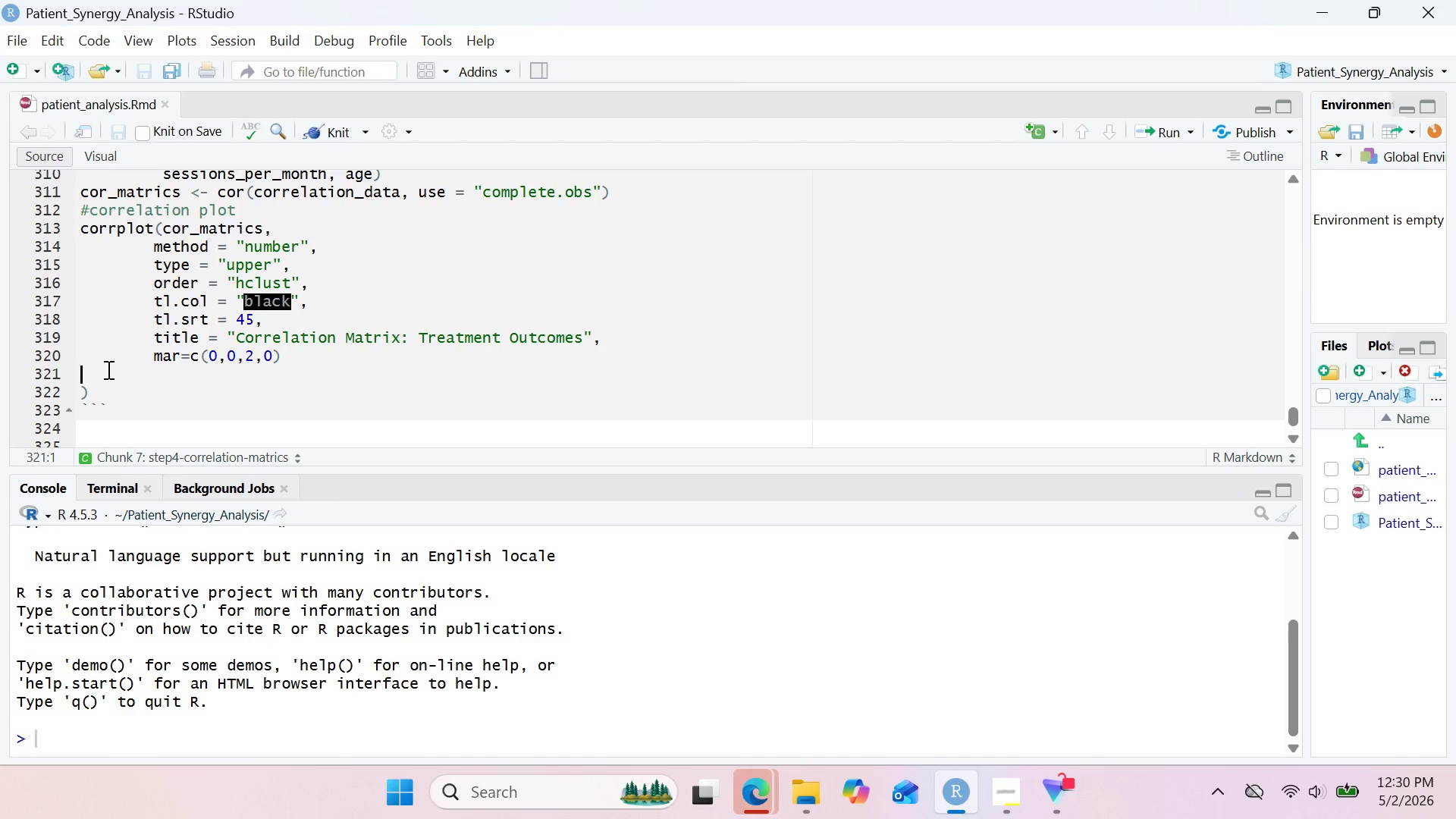 
key(Backspace)
 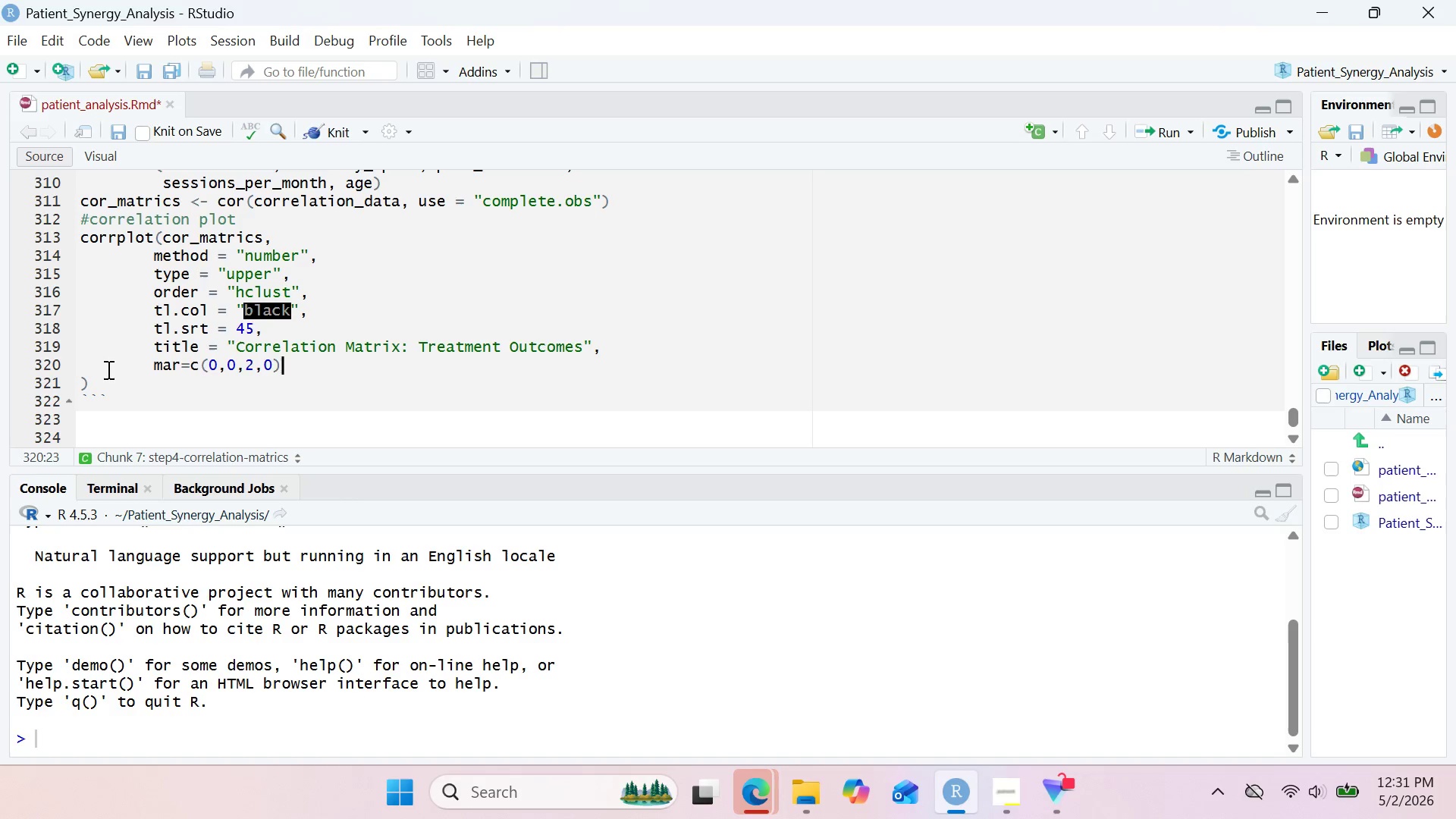 
wait(64.41)
 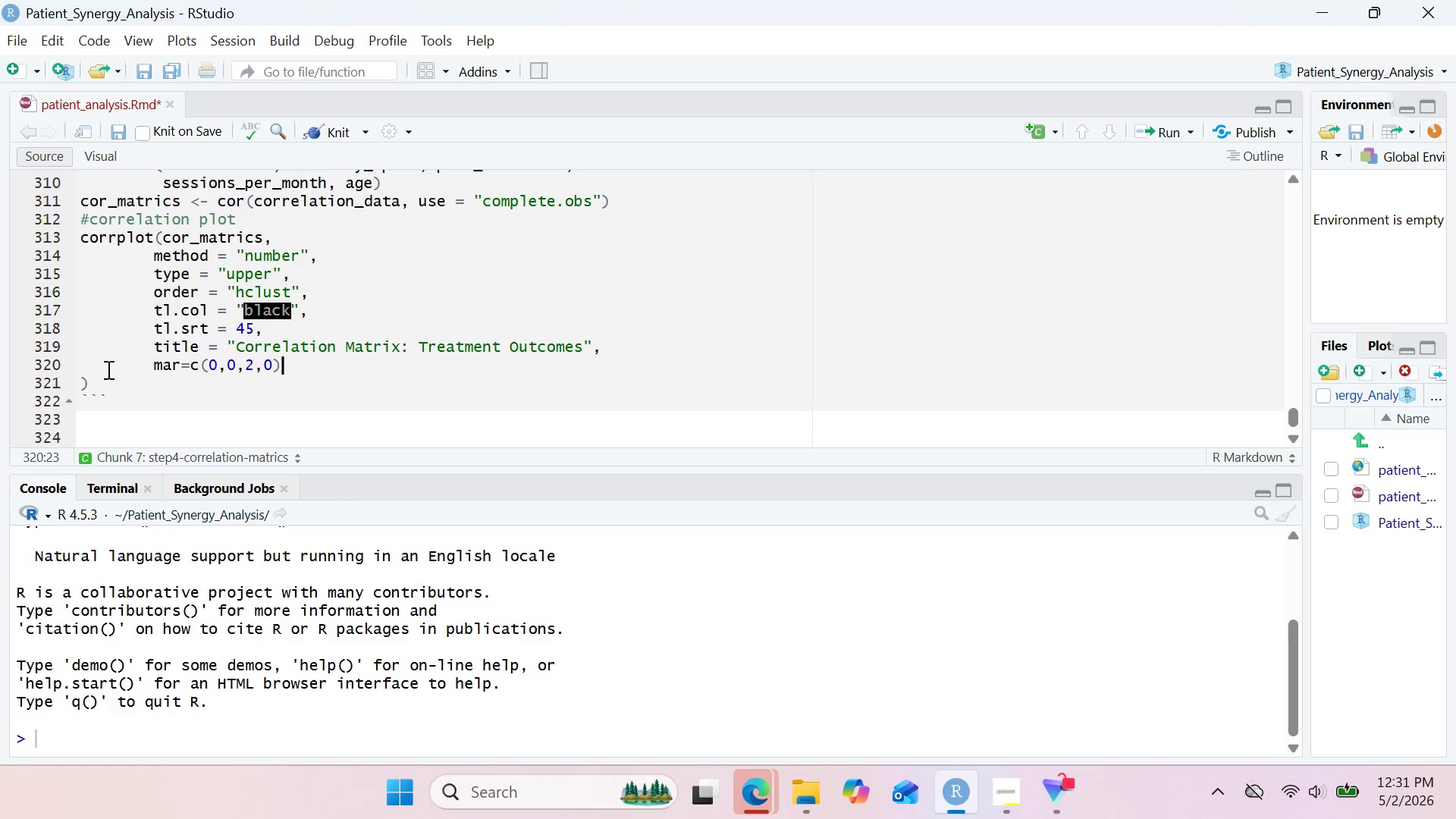 
left_click([120, 375])
 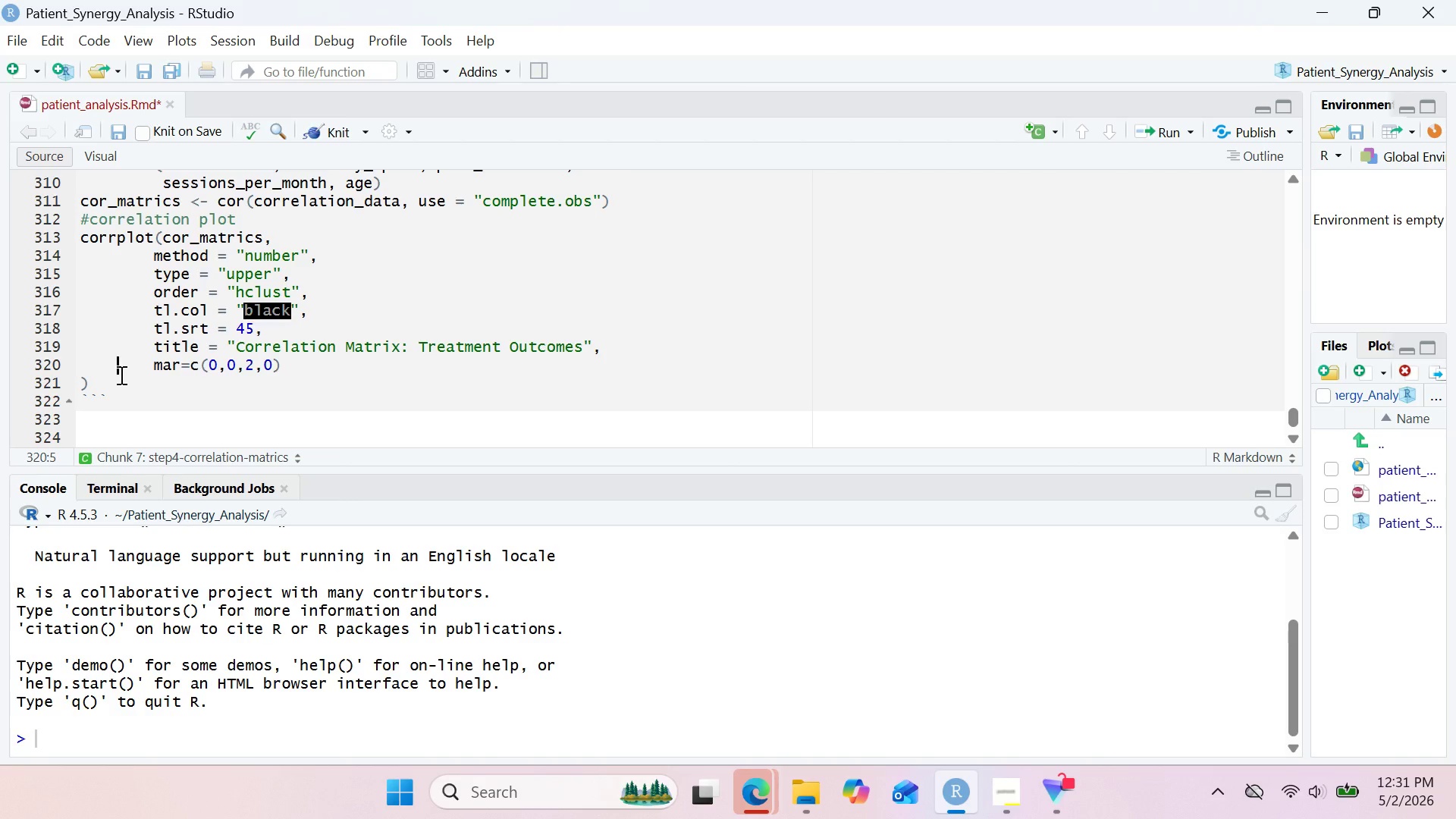 
key(Enter)
 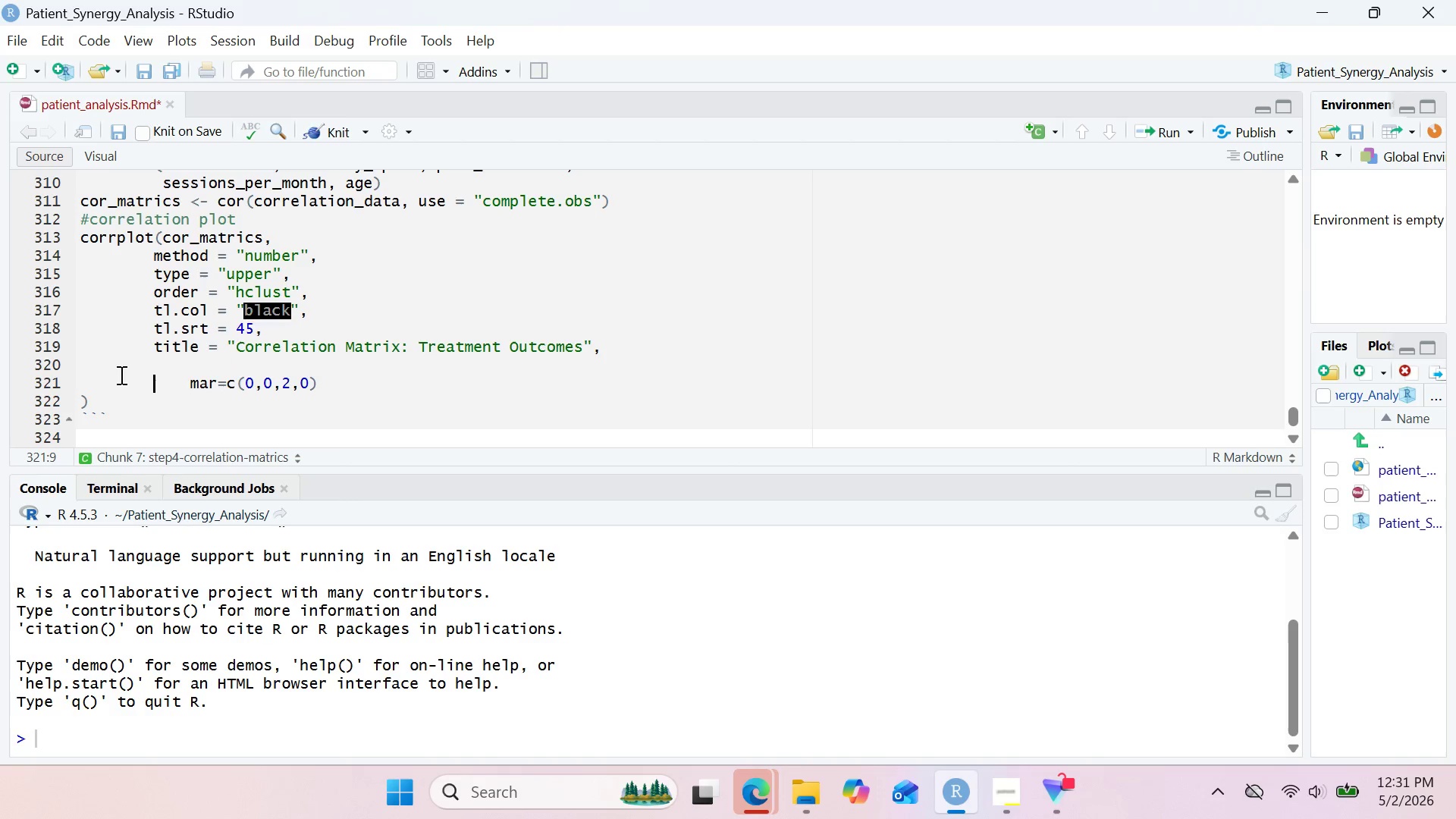 
key(Control+ControlLeft)
 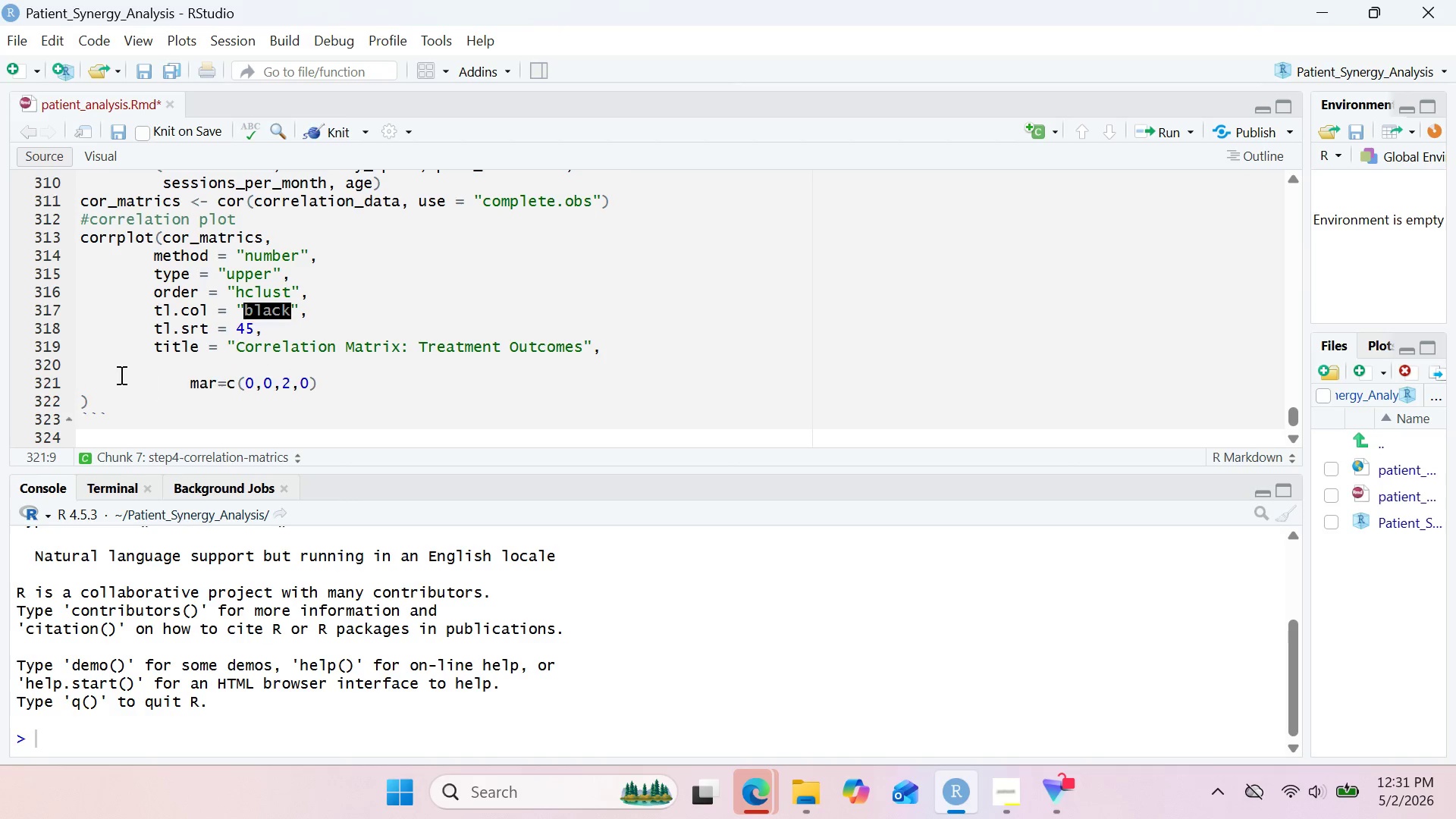 
key(Control+Z)
 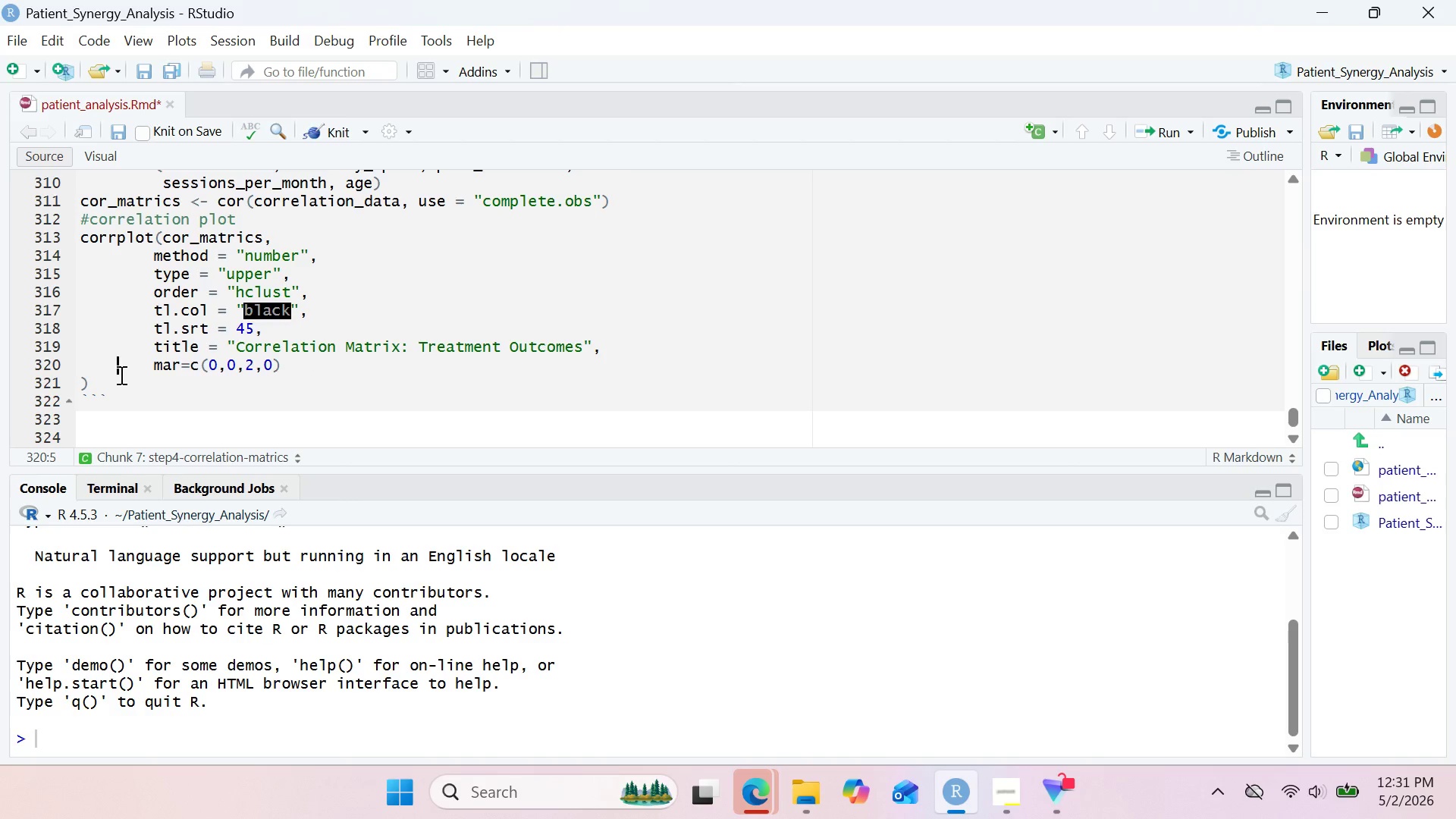 
key(Control+Z)
 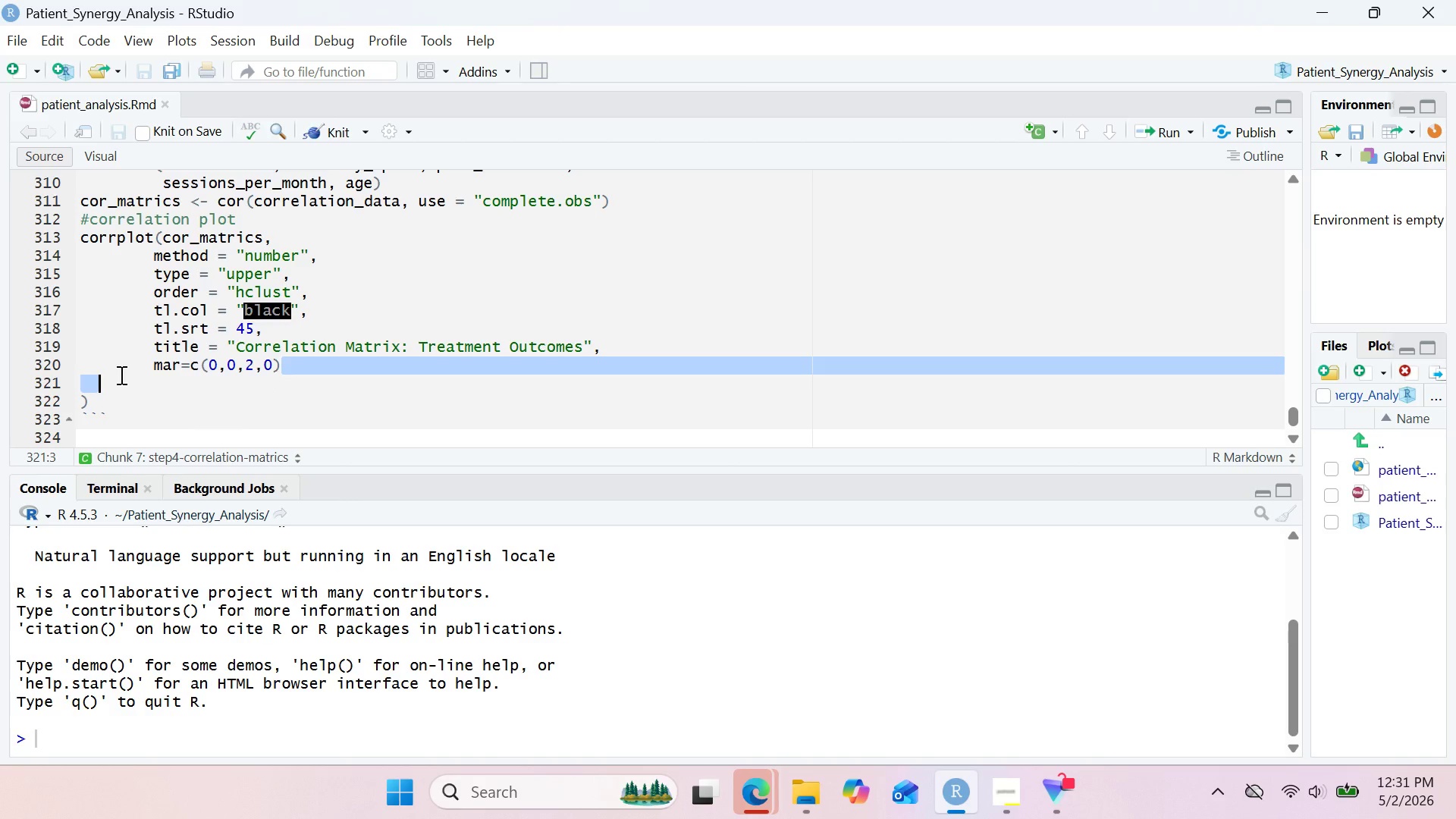 
key(Control+Z)
 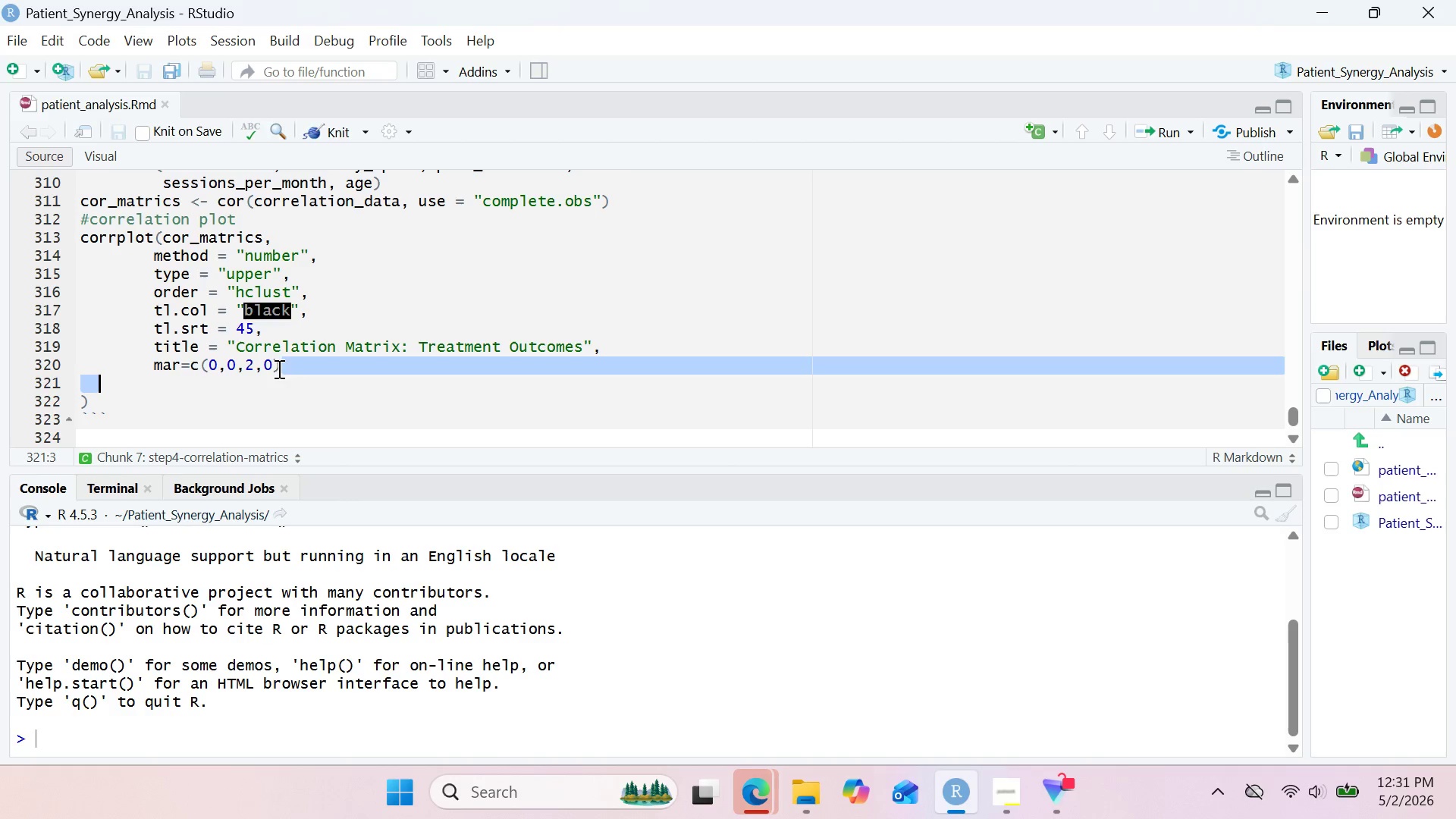 
left_click([300, 369])
 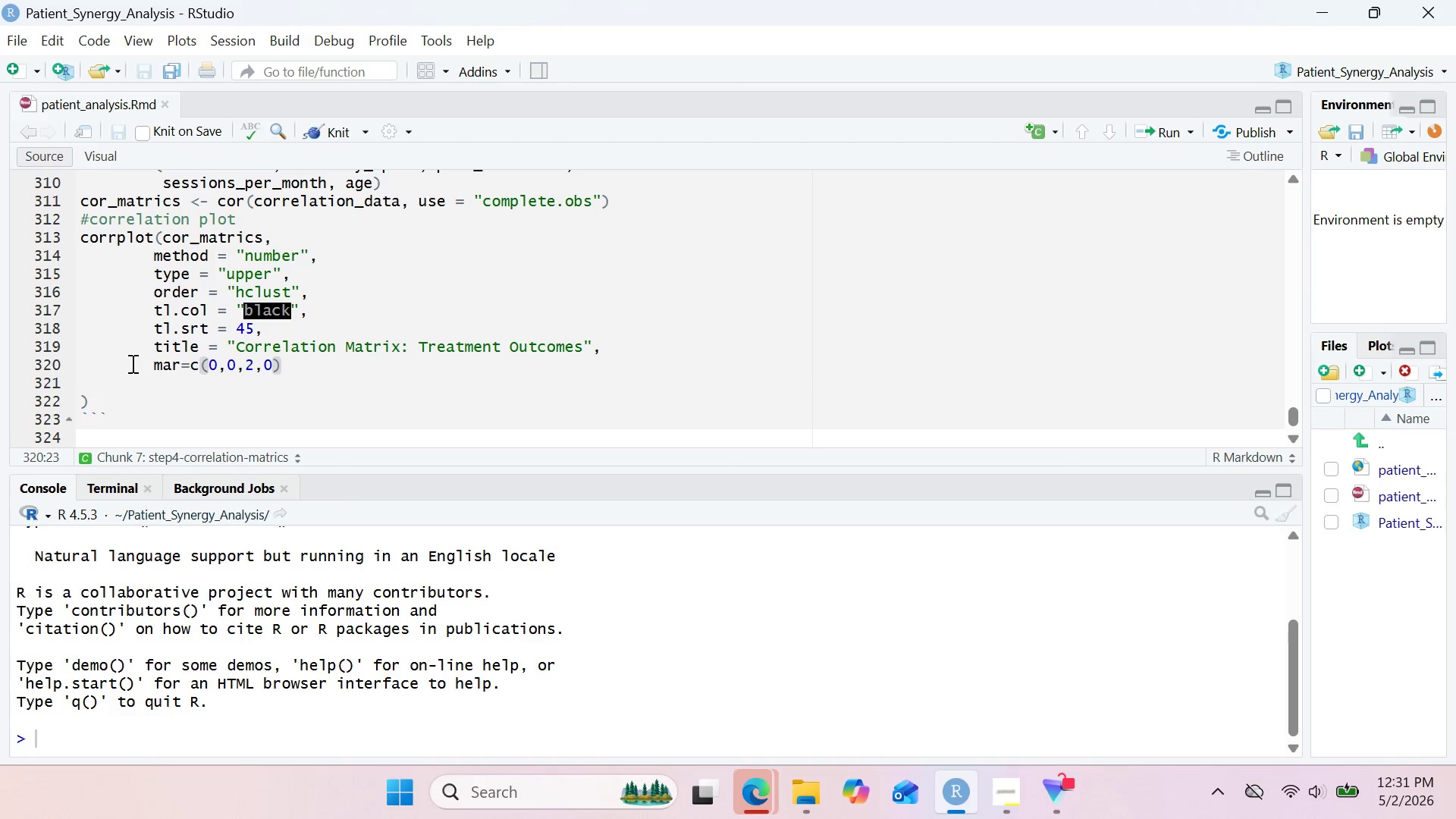 
wait(5.34)
 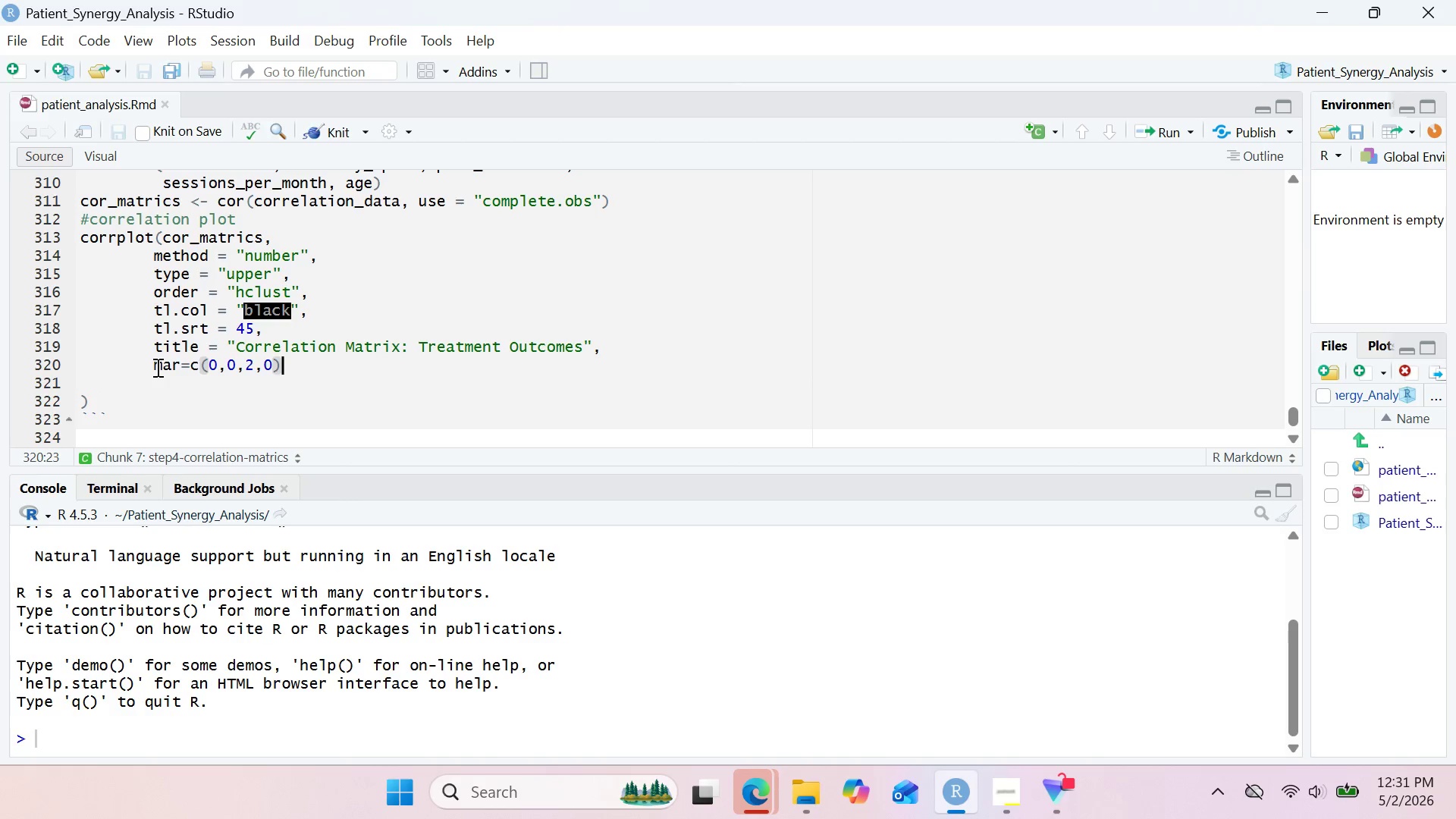 
left_click([115, 403])
 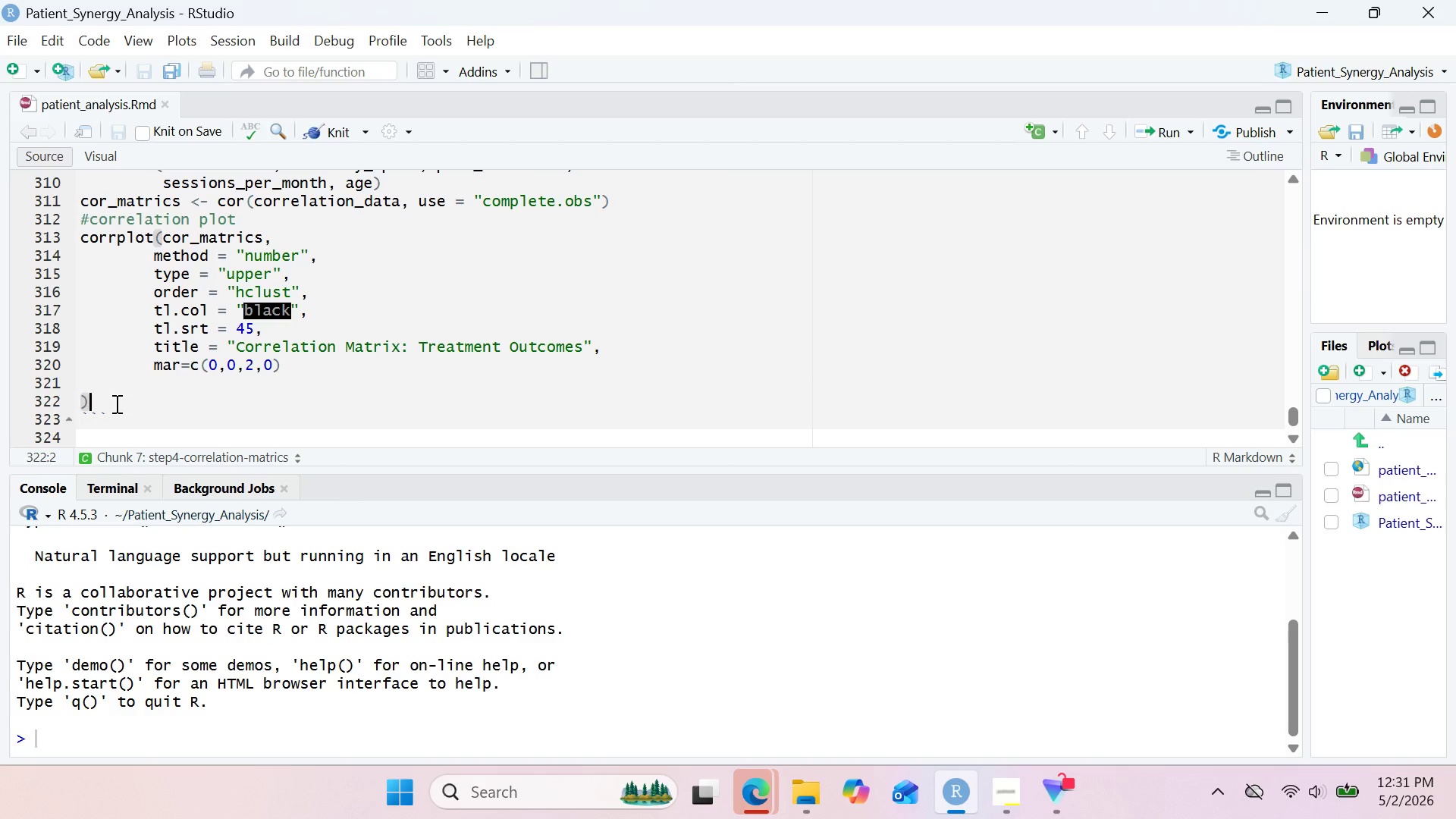 
key(Enter)
 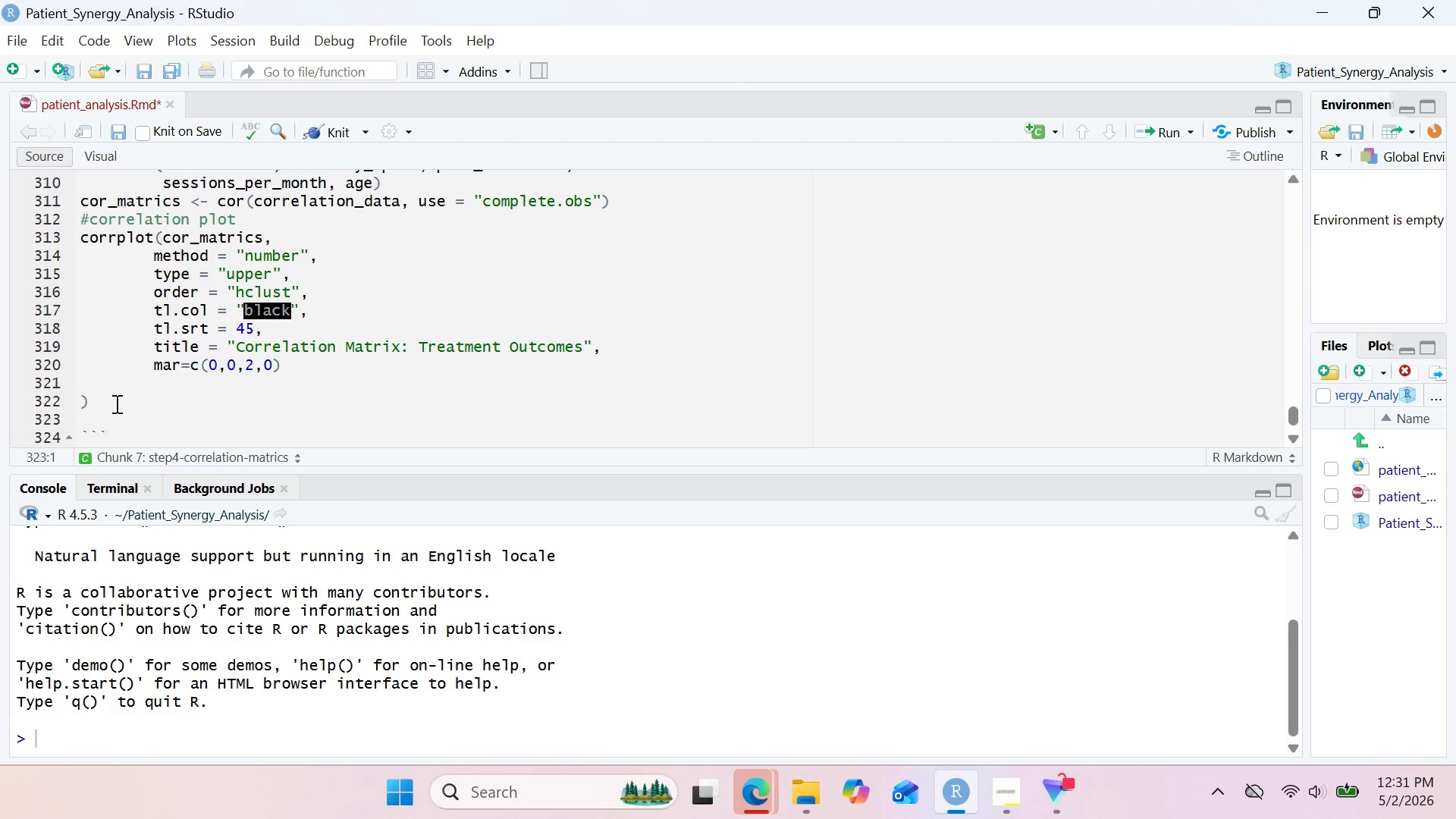 
key(Enter)
 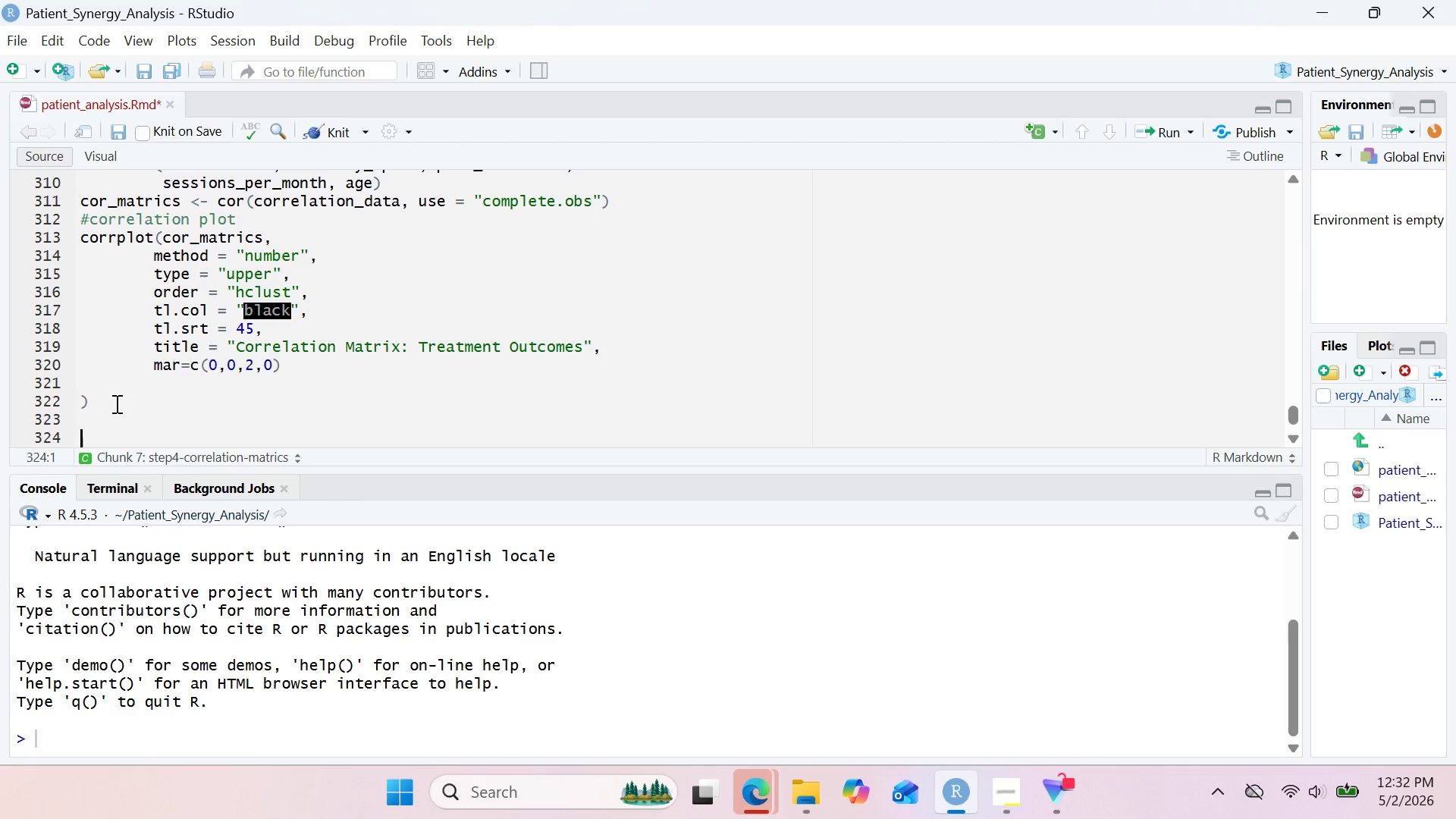 
wait(60.12)
 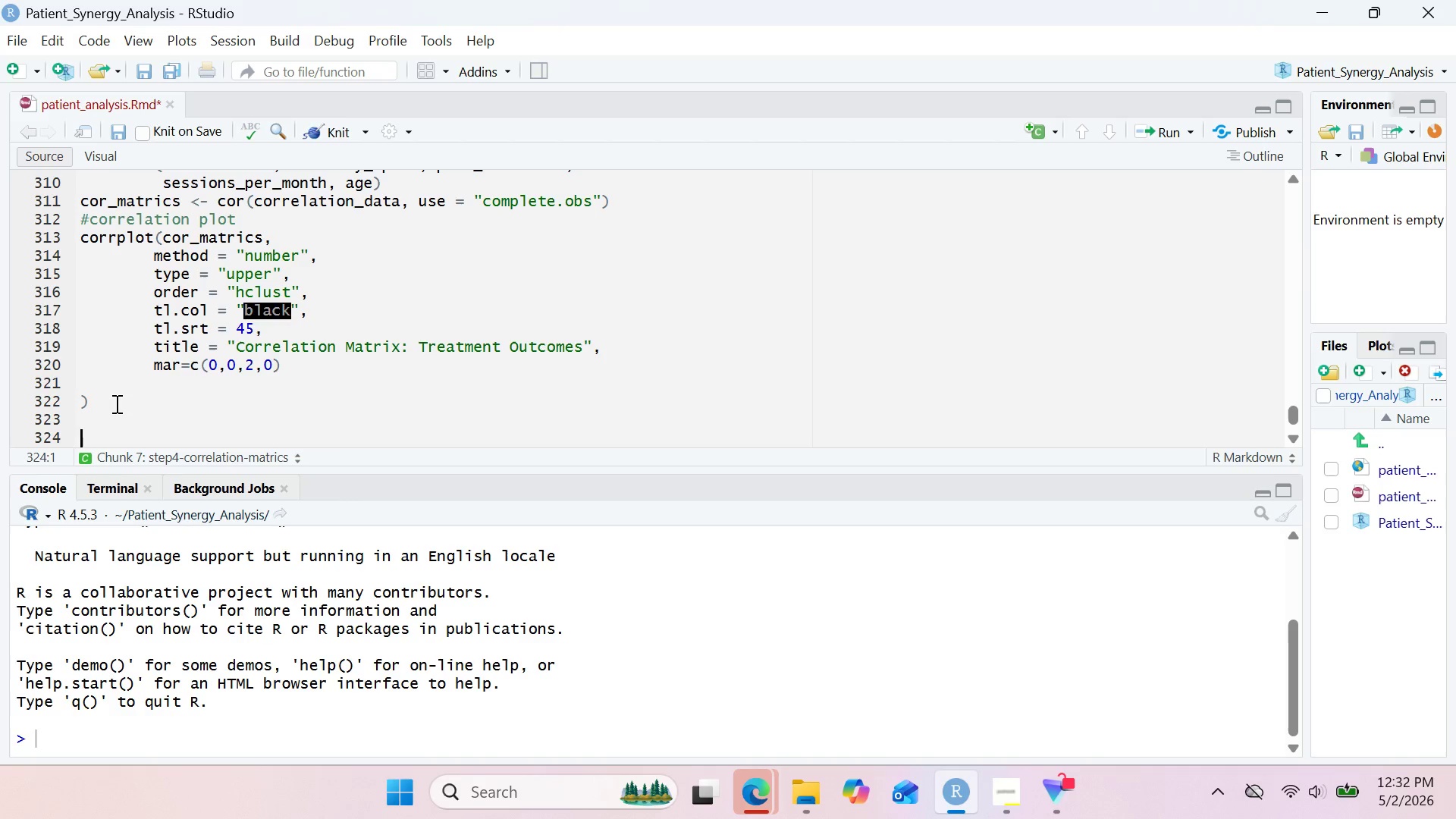 
left_click([1003, 812])